 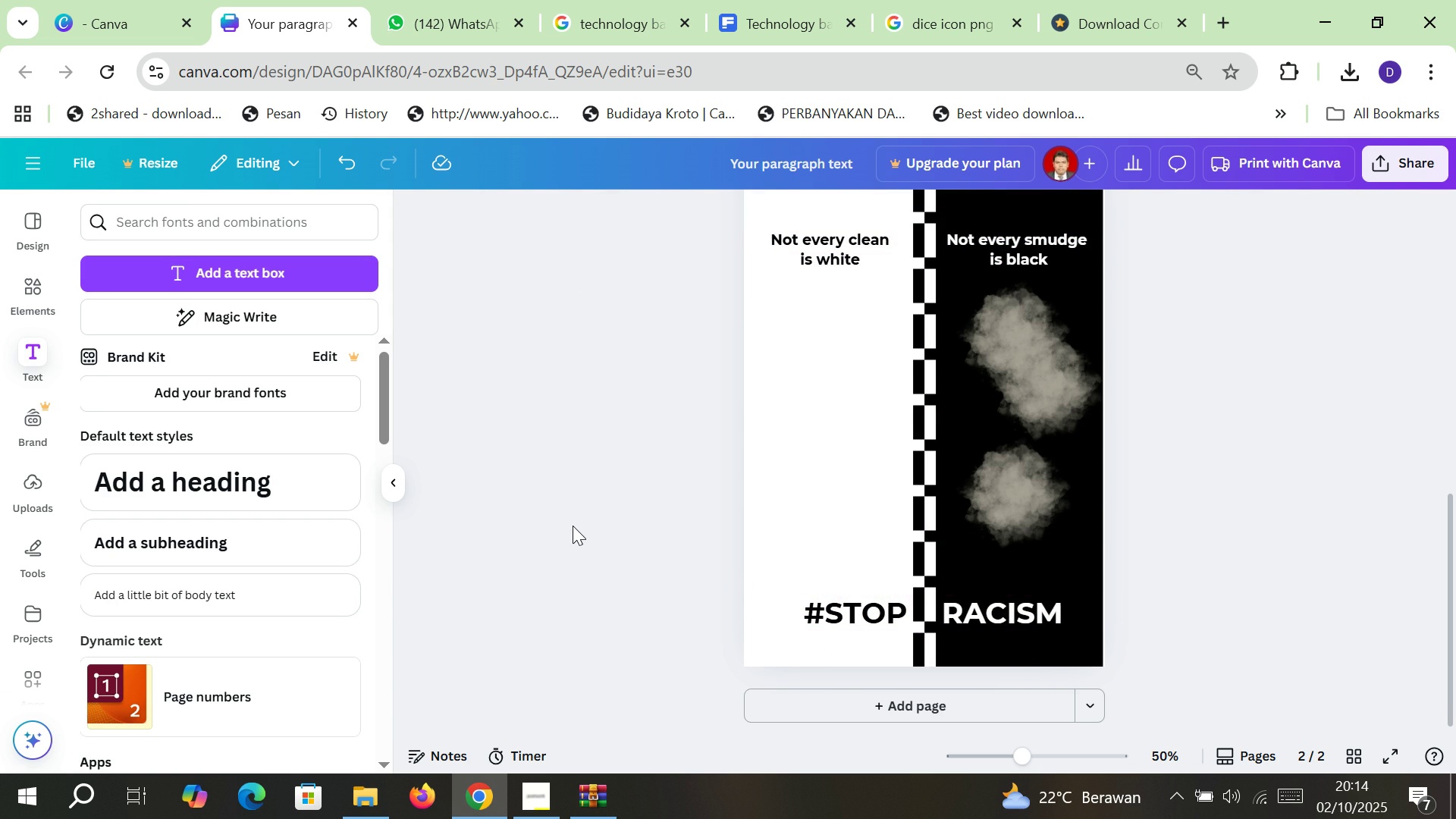 
scroll: coordinate [573, 526], scroll_direction: up, amount: 1.0
 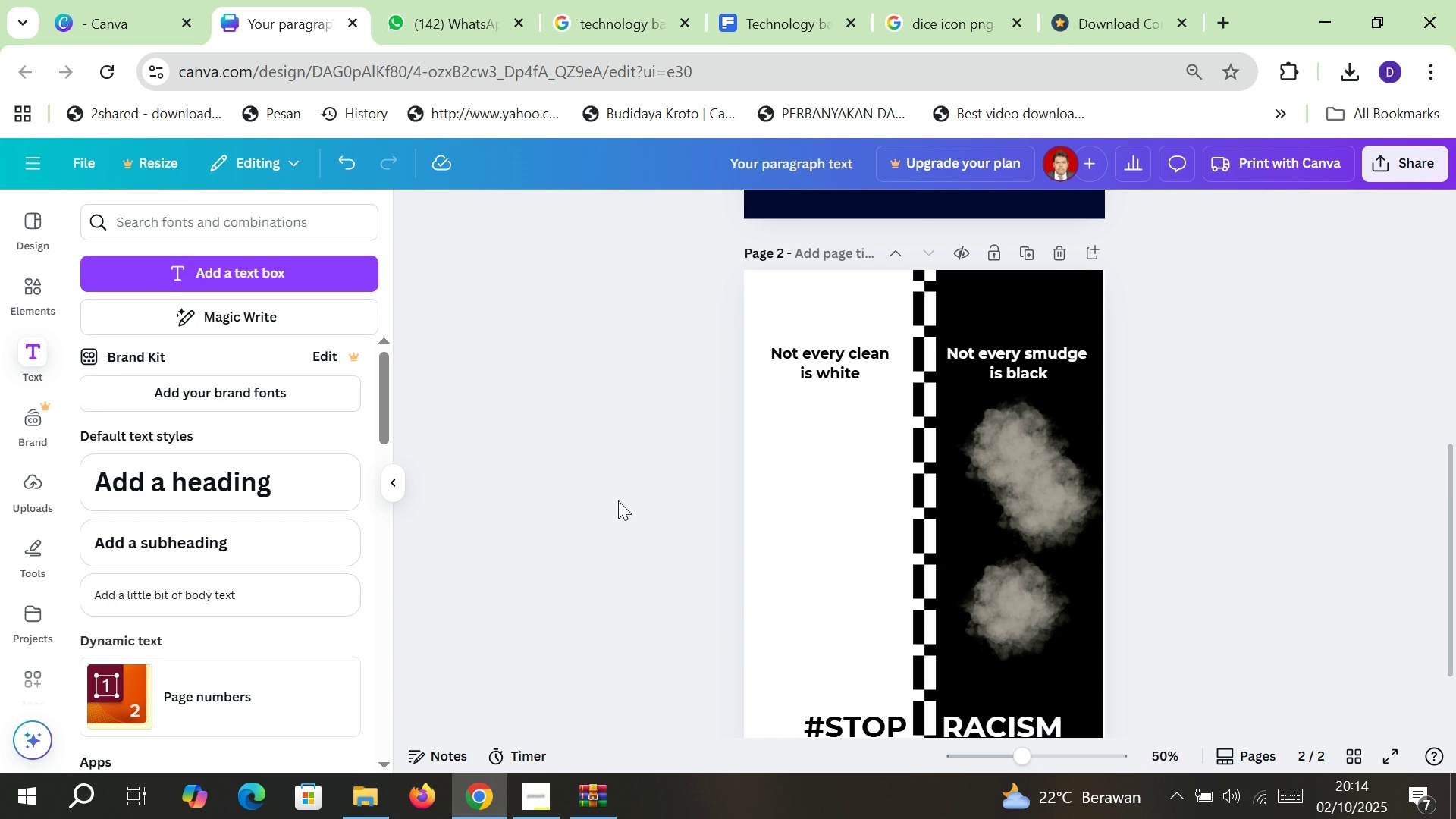 
wait(5.06)
 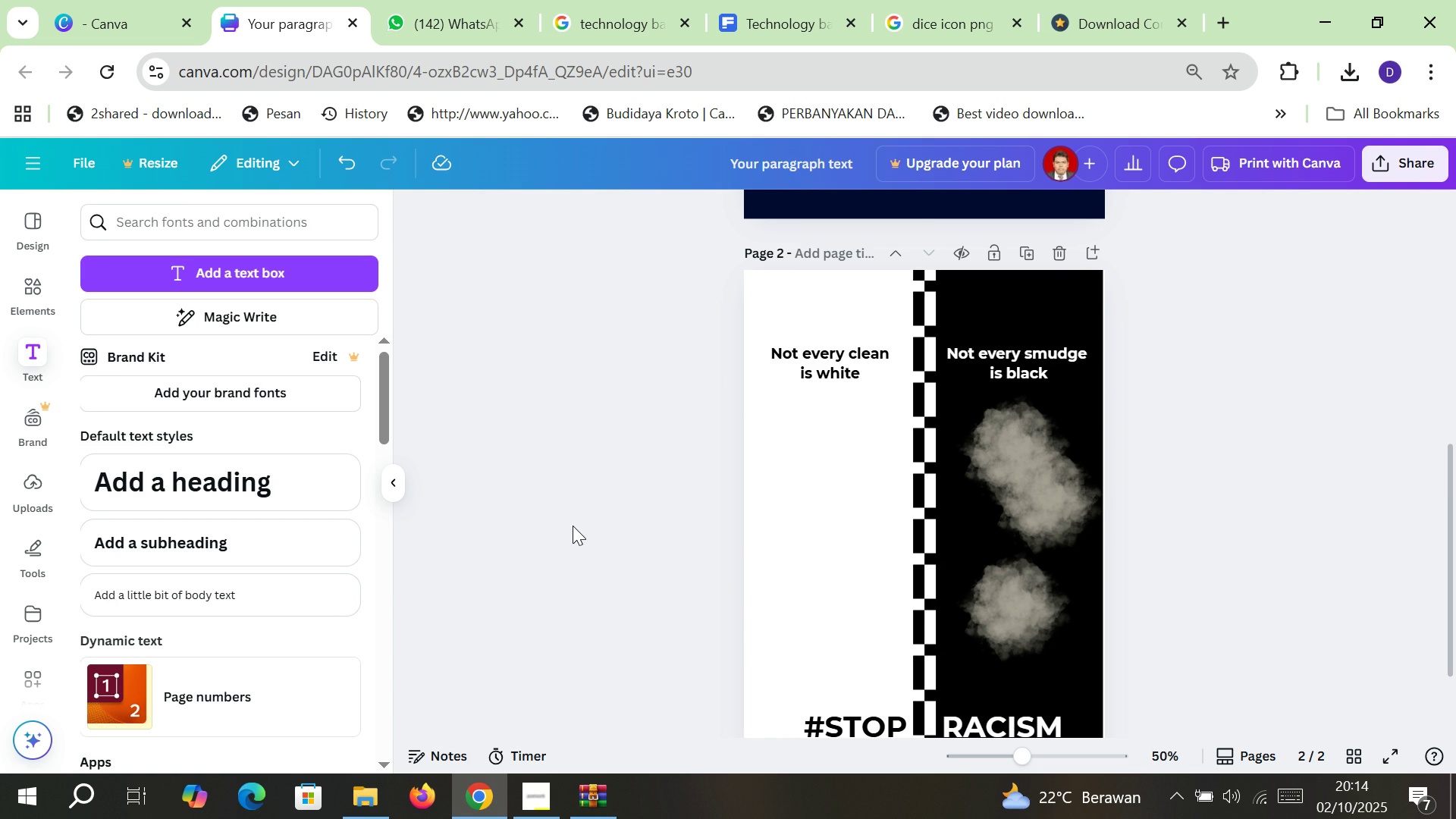 
left_click([1017, 457])
 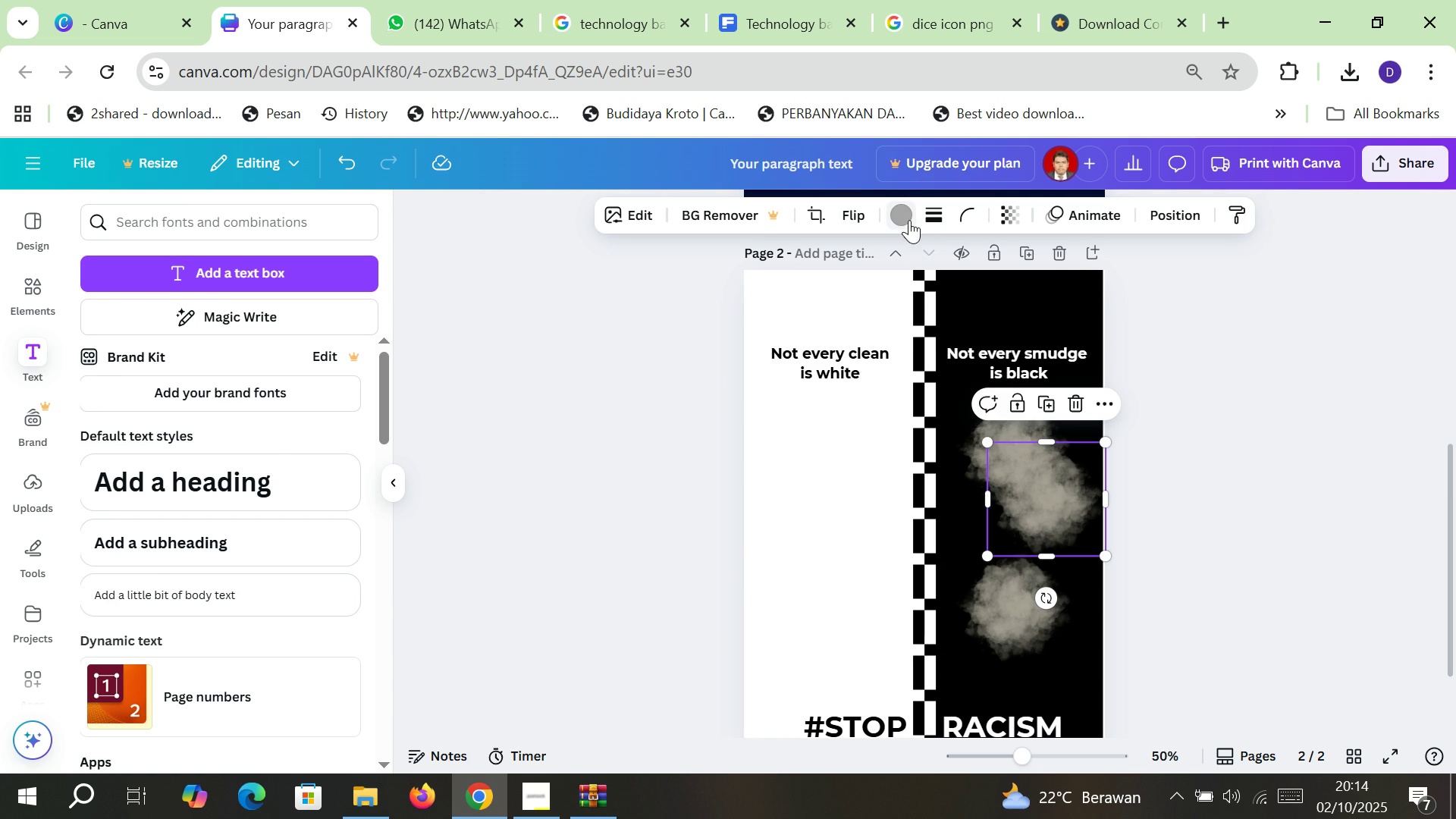 
left_click([909, 220])
 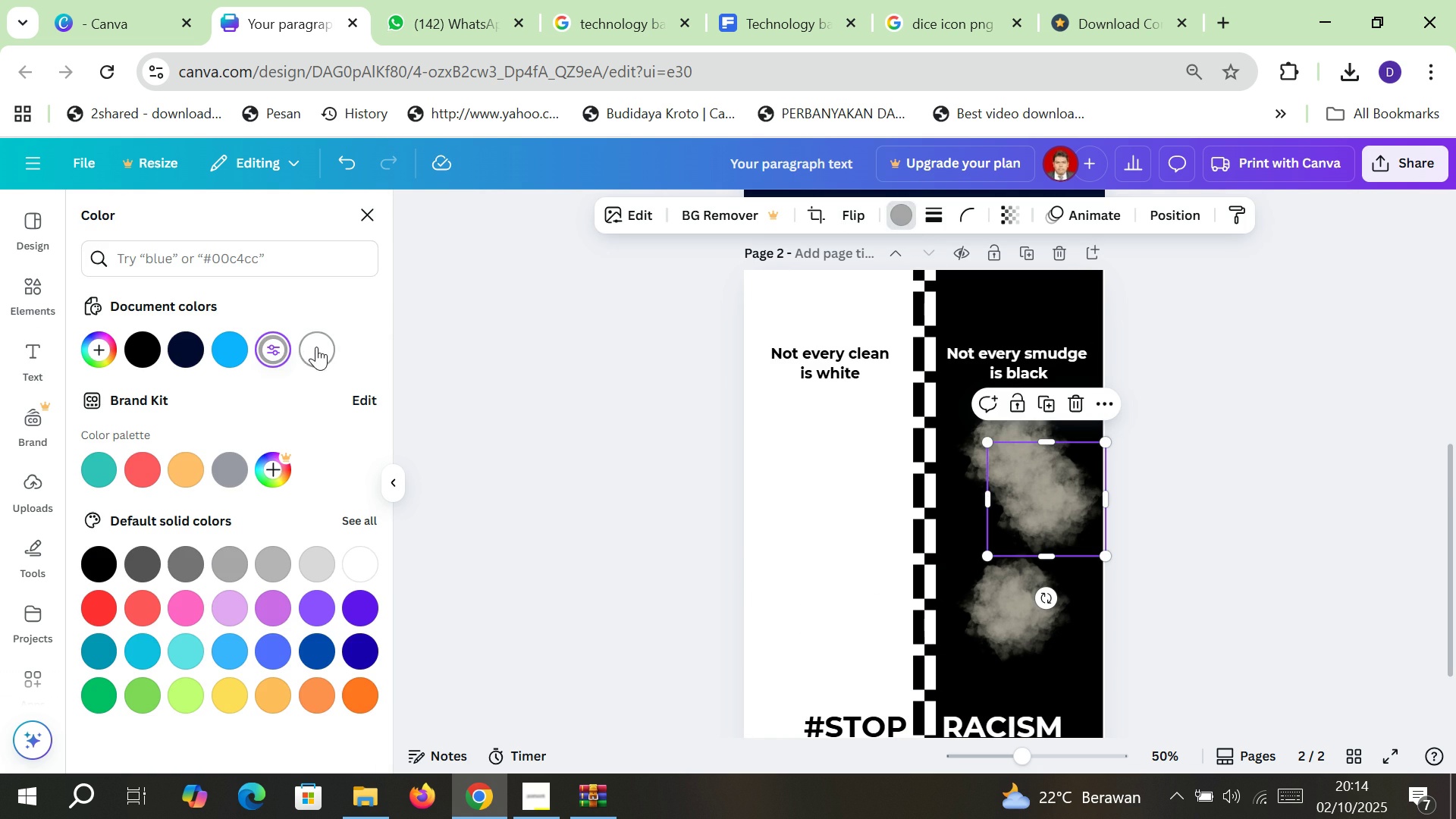 
left_click([316, 347])
 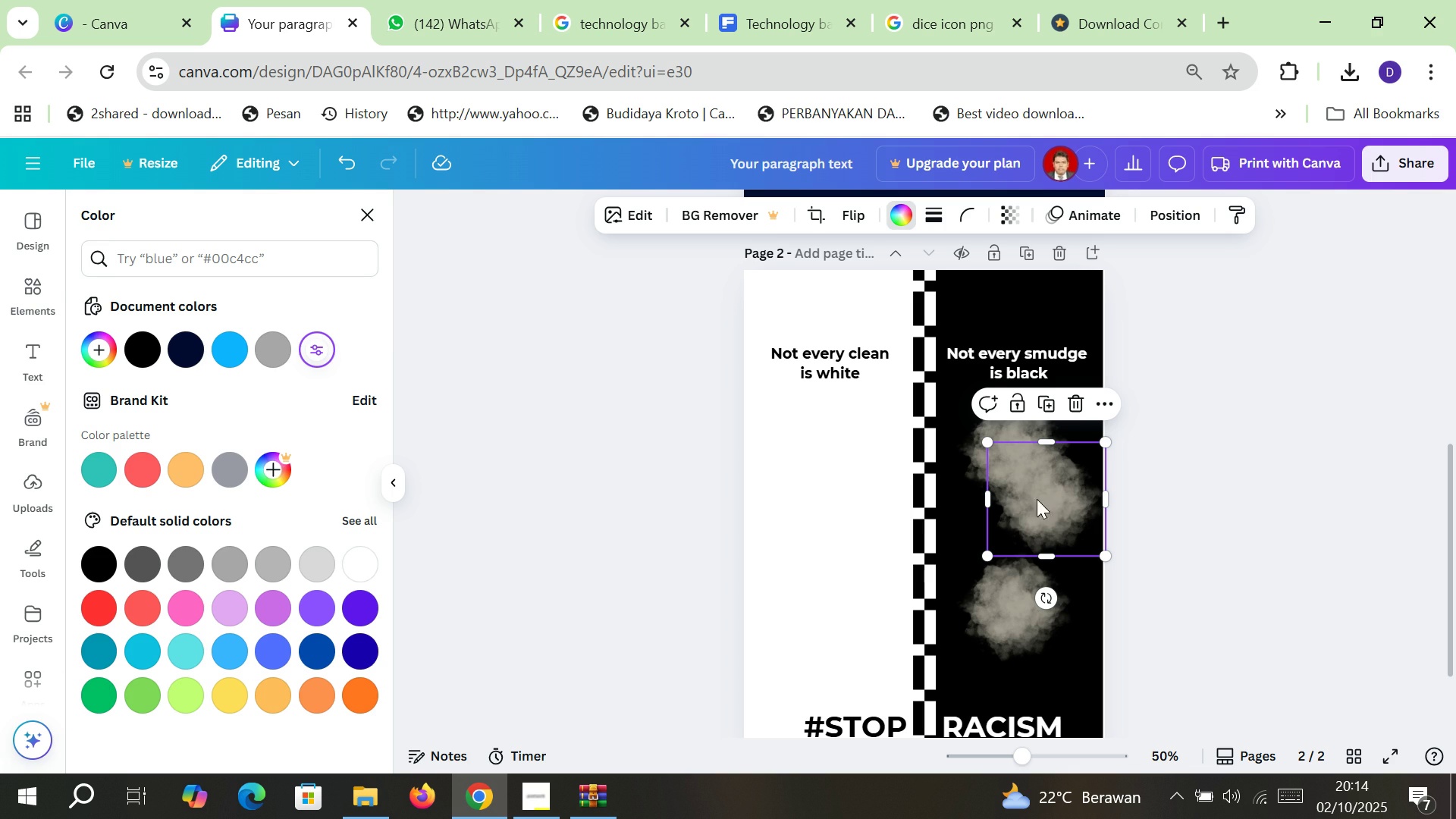 
left_click([1258, 488])
 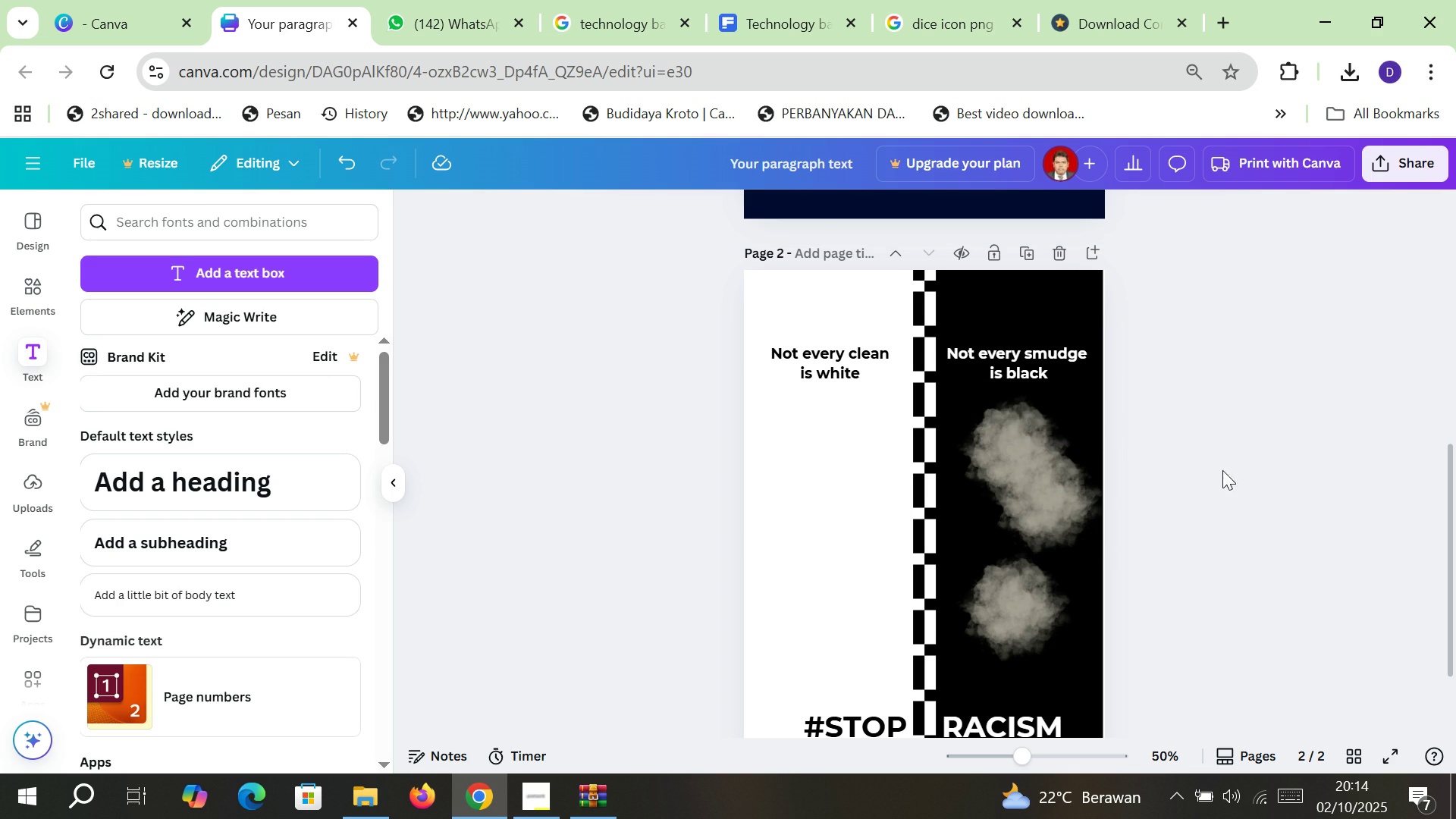 
left_click([1222, 469])